 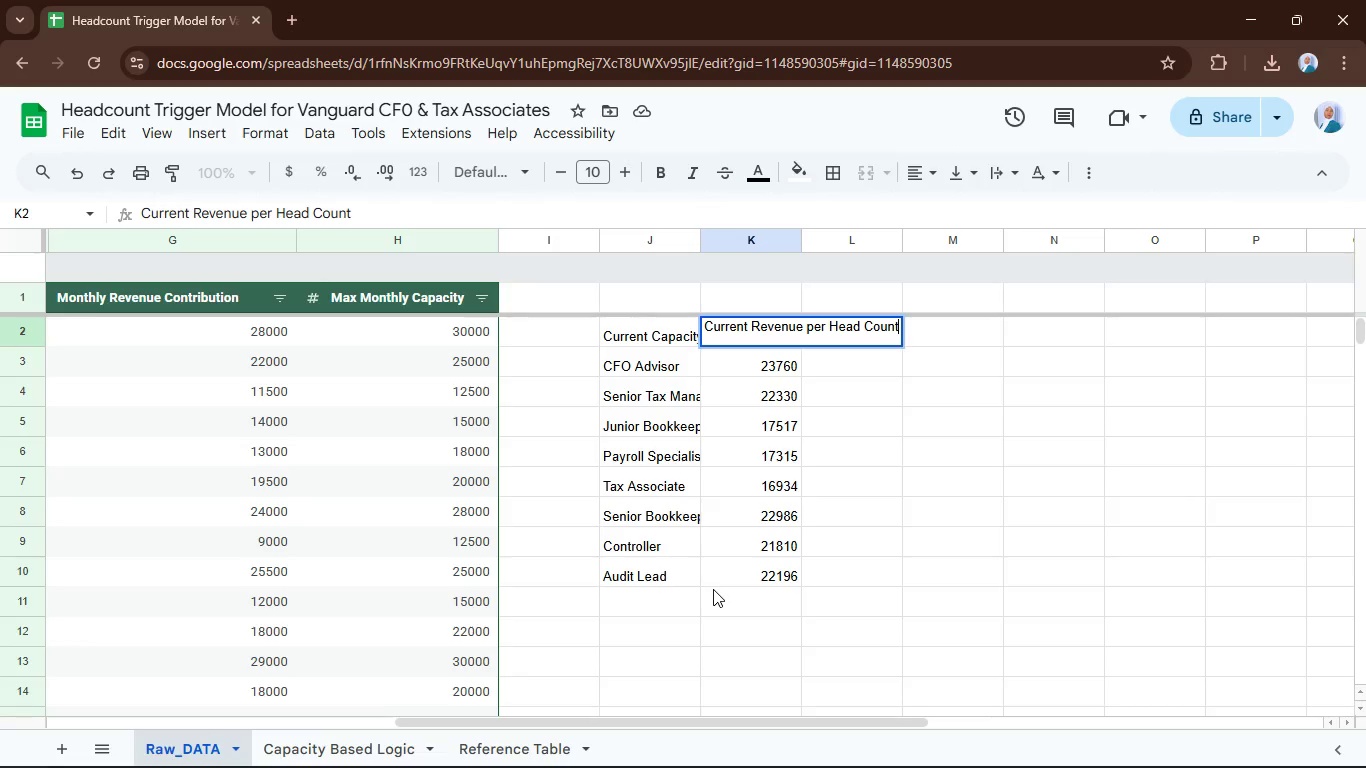 
key(Enter)
 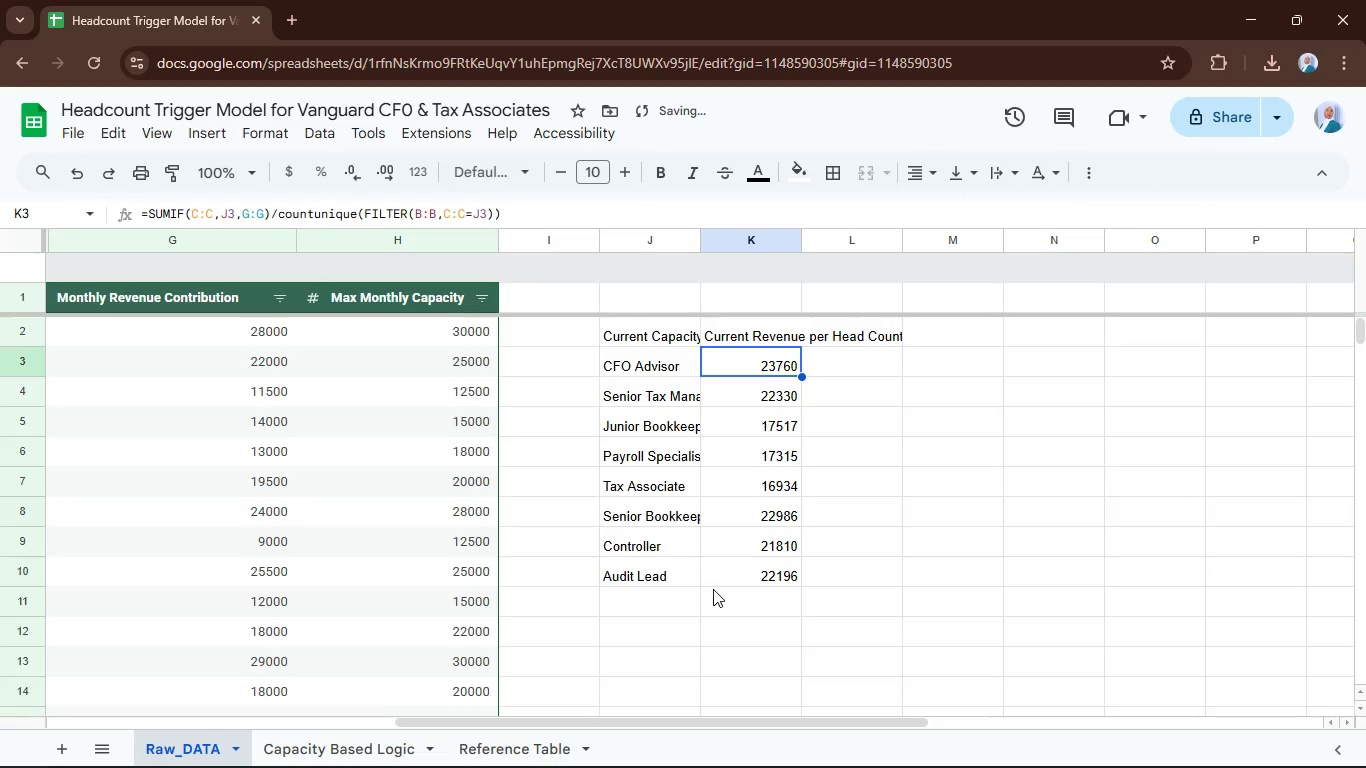 
key(ArrowUp)
 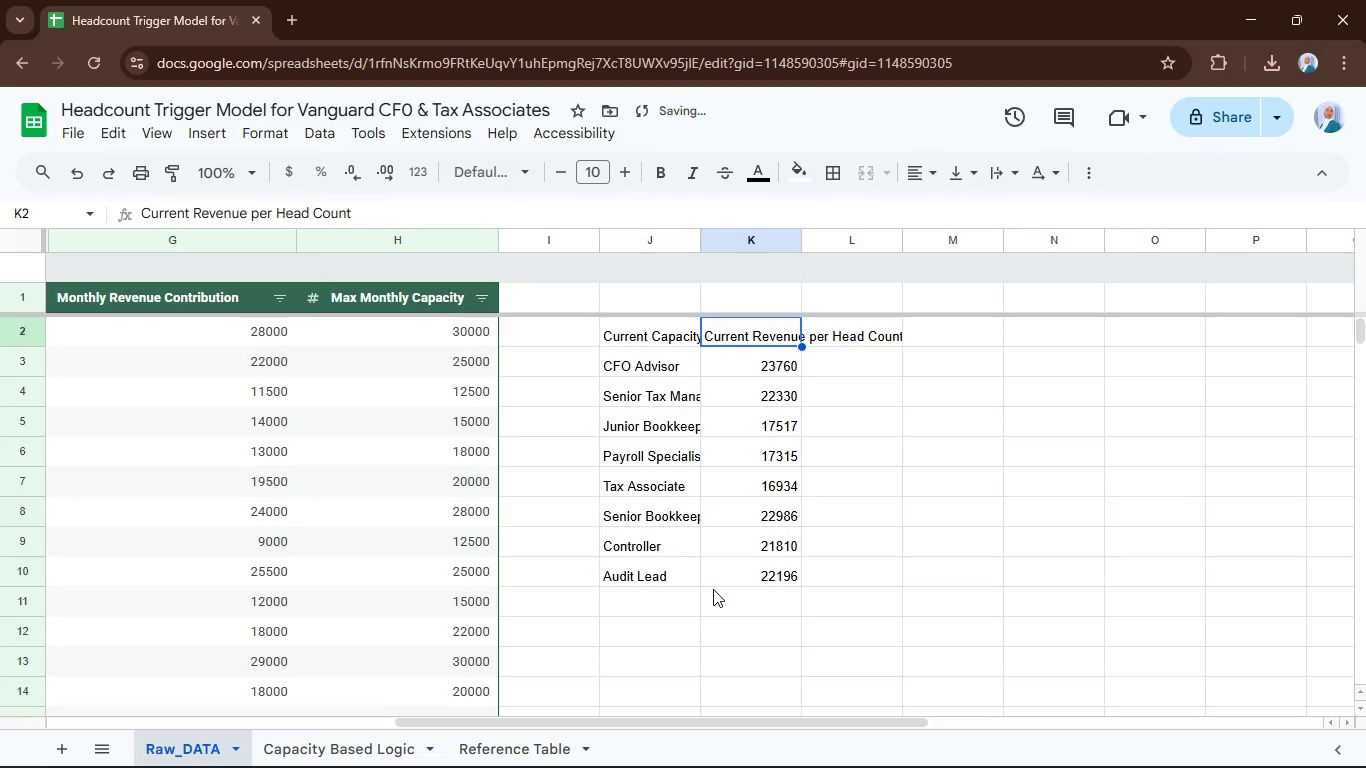 
key(ArrowLeft)
 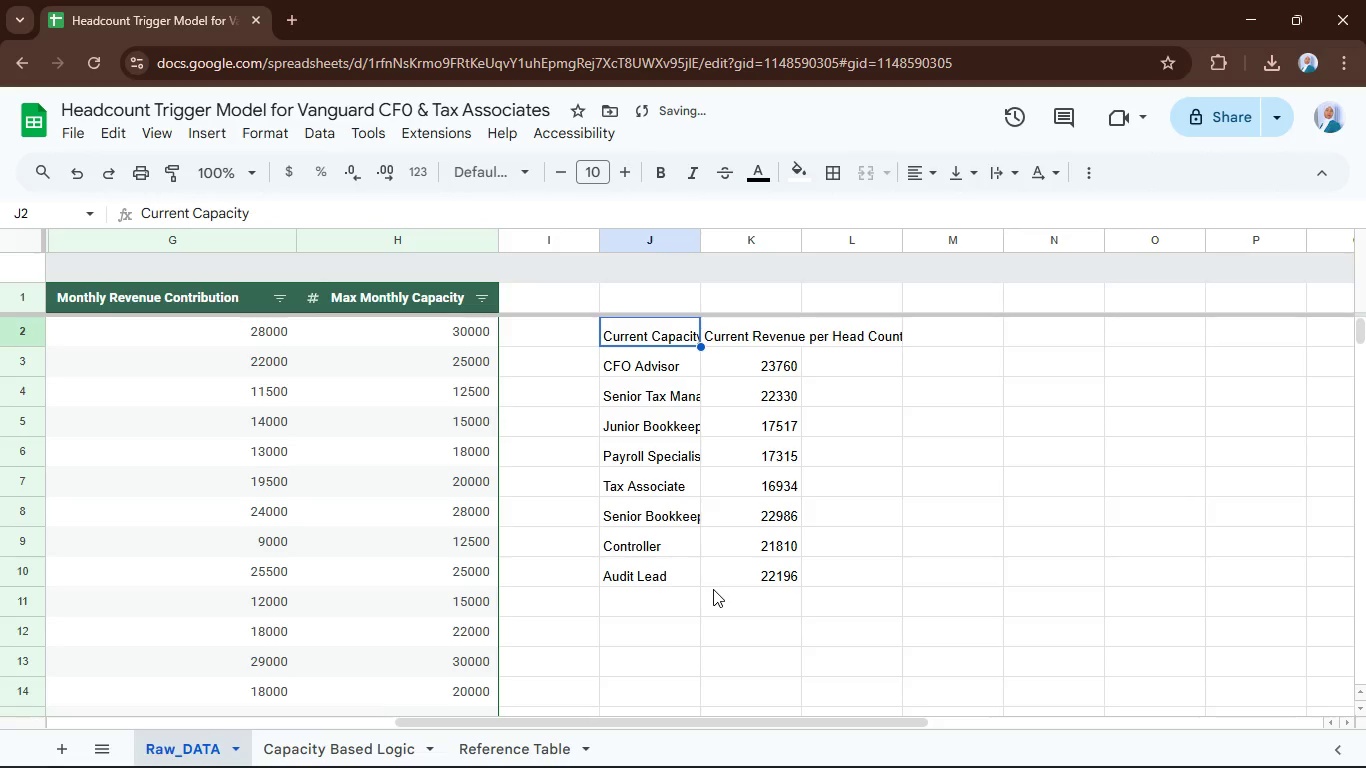 
hold_key(key=ShiftRight, duration=0.62)
 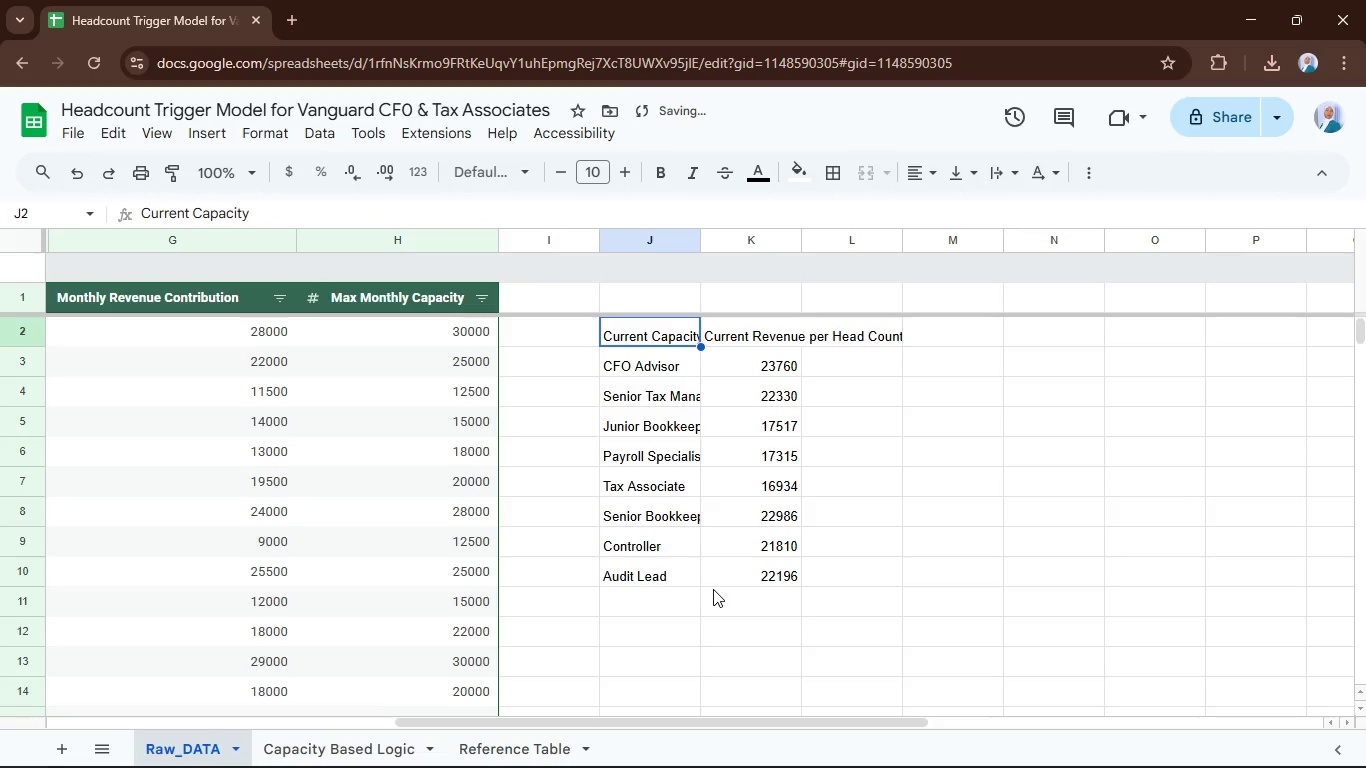 
type(Role)
 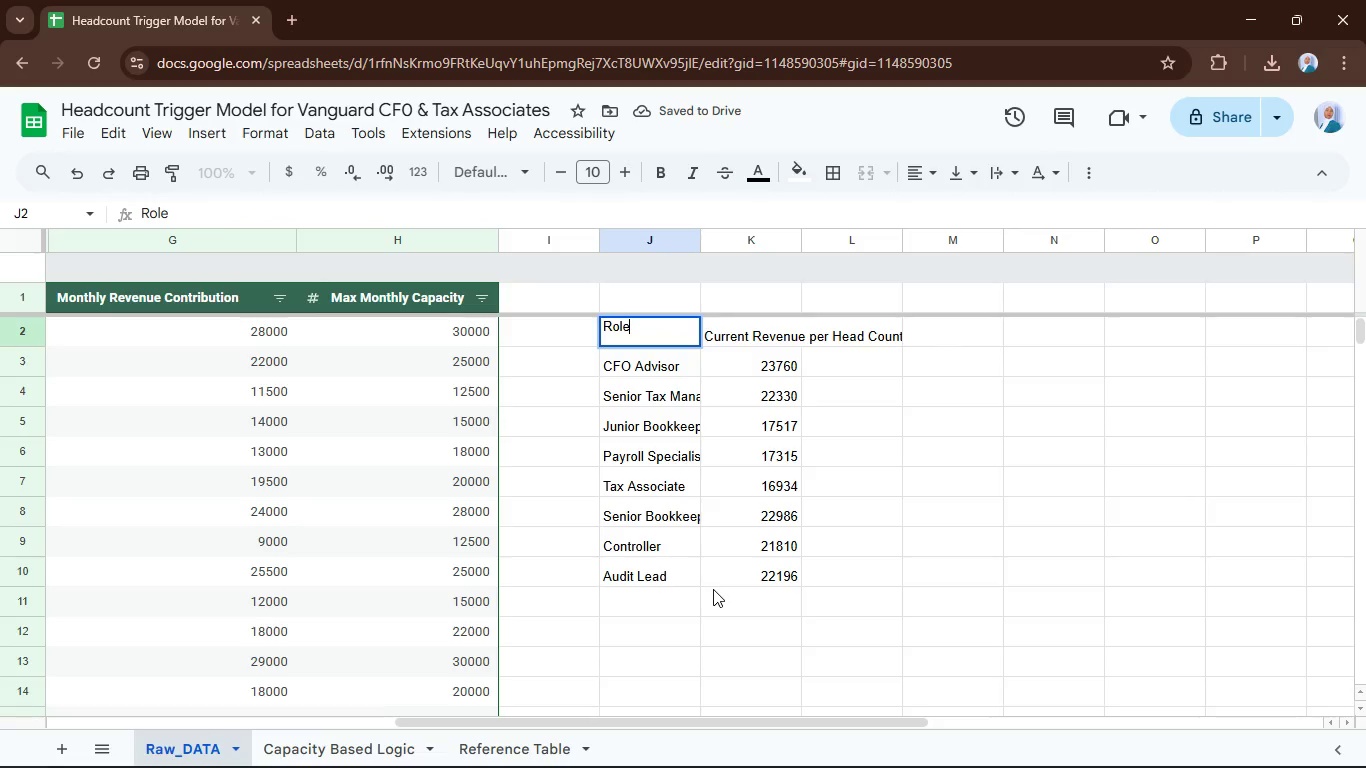 
key(Enter)
 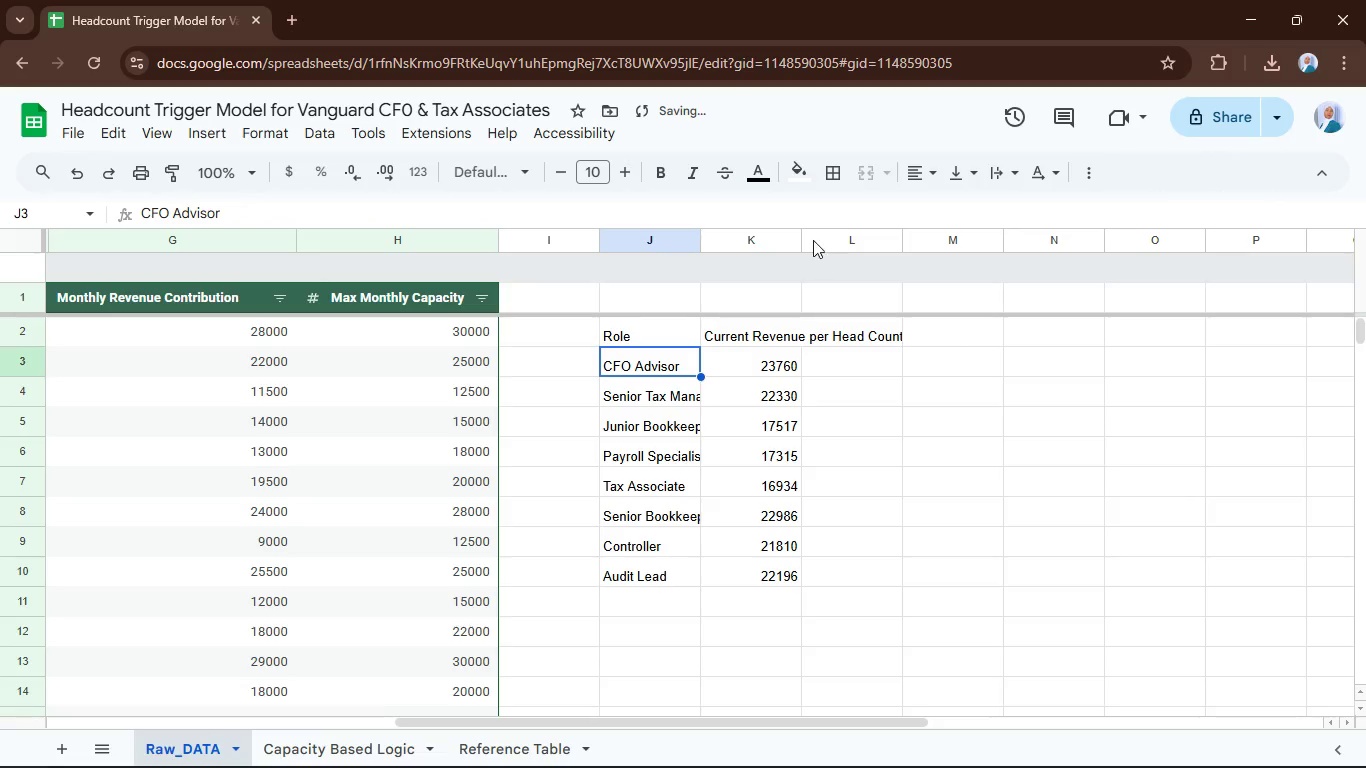 
double_click([803, 245])
 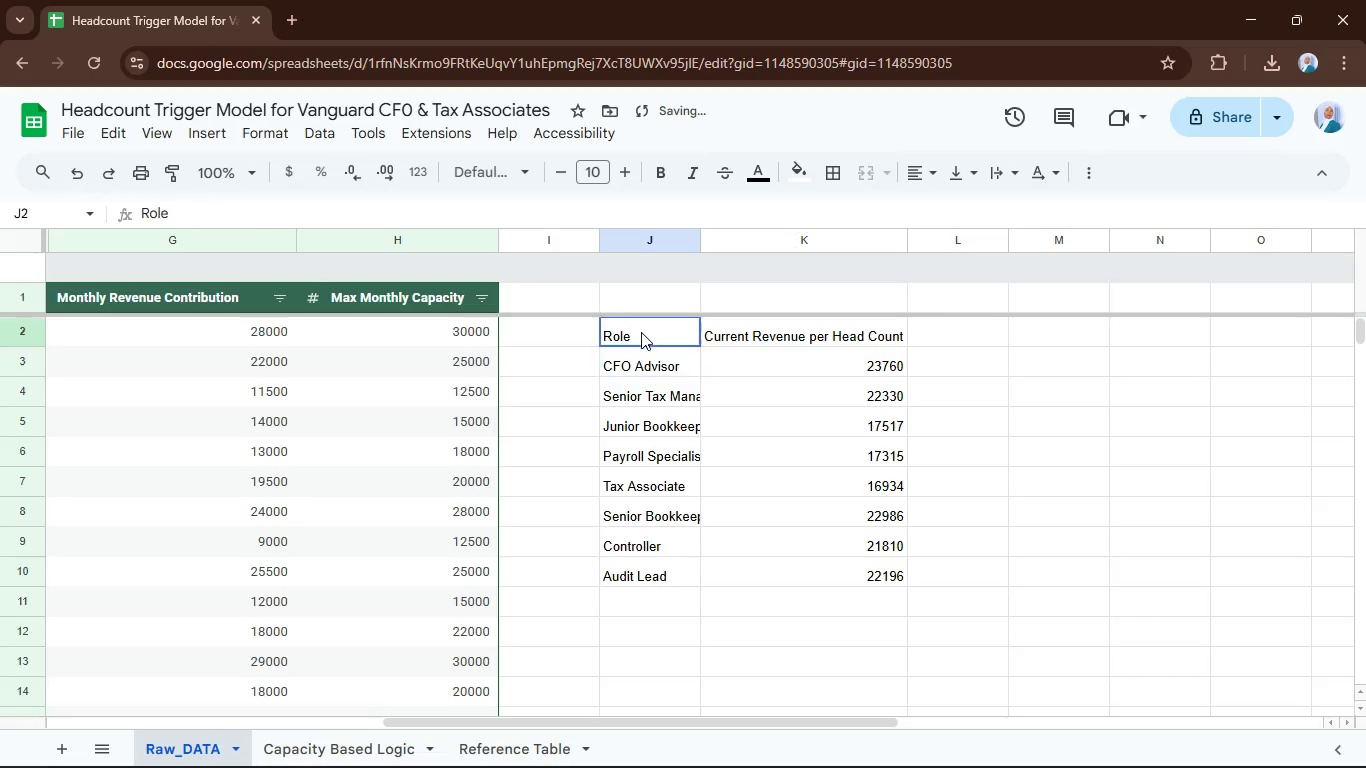 
hold_key(key=ShiftLeft, duration=2.03)
 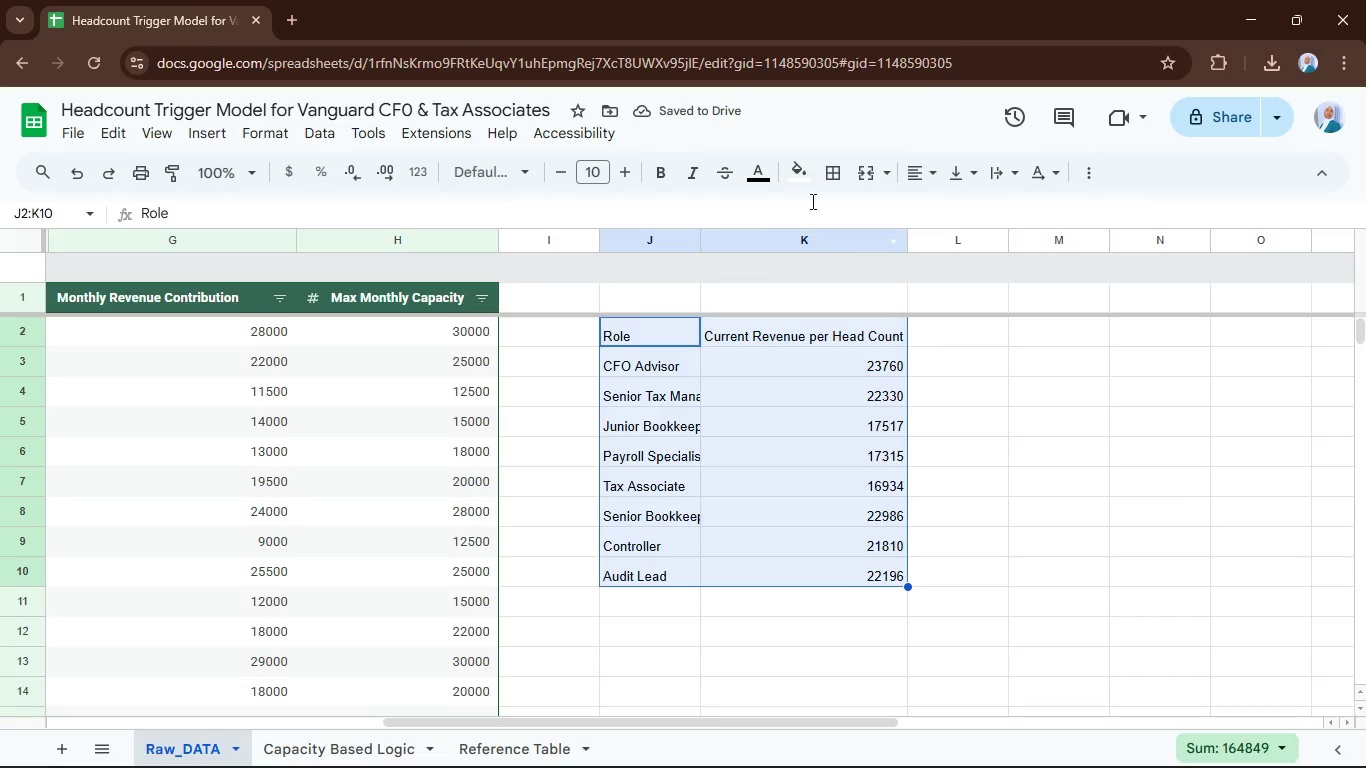 
hold_key(key=ControlLeft, duration=0.62)
 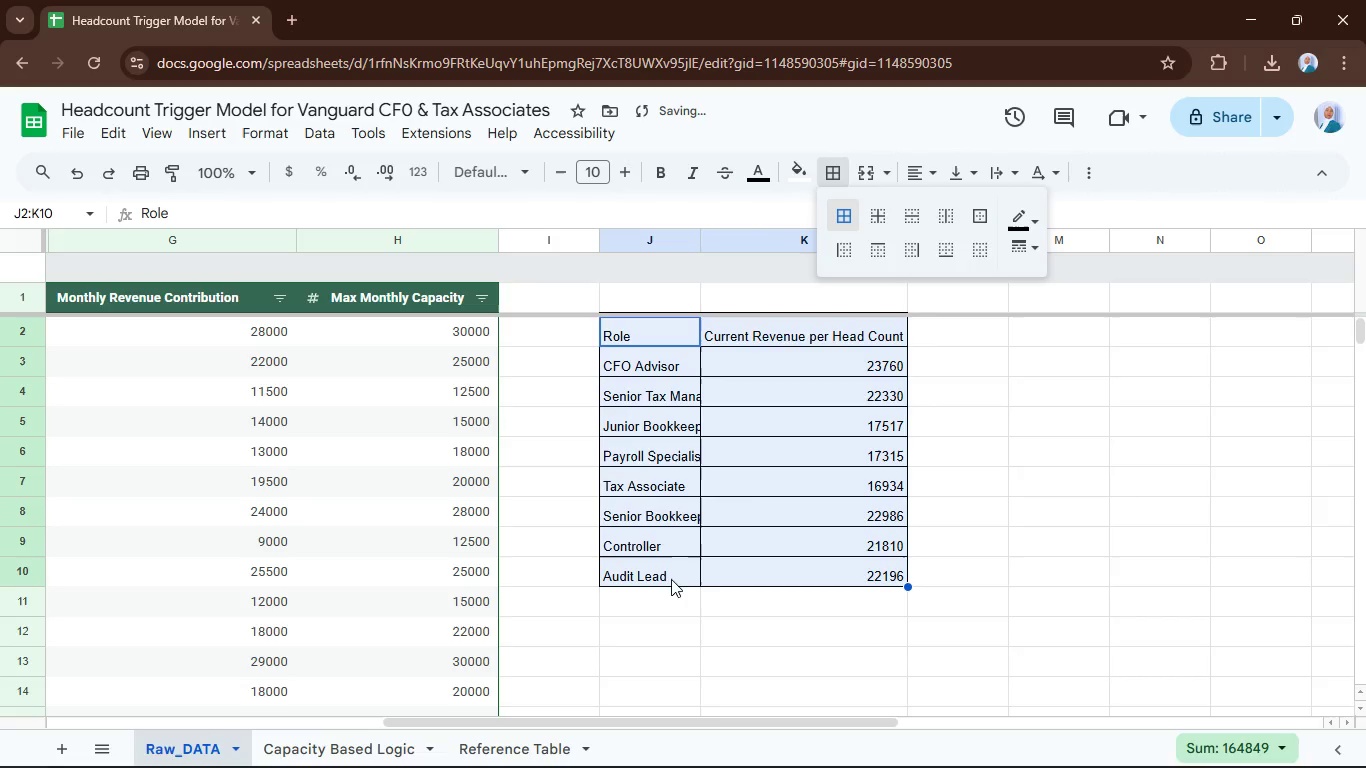 
wait(5.72)
 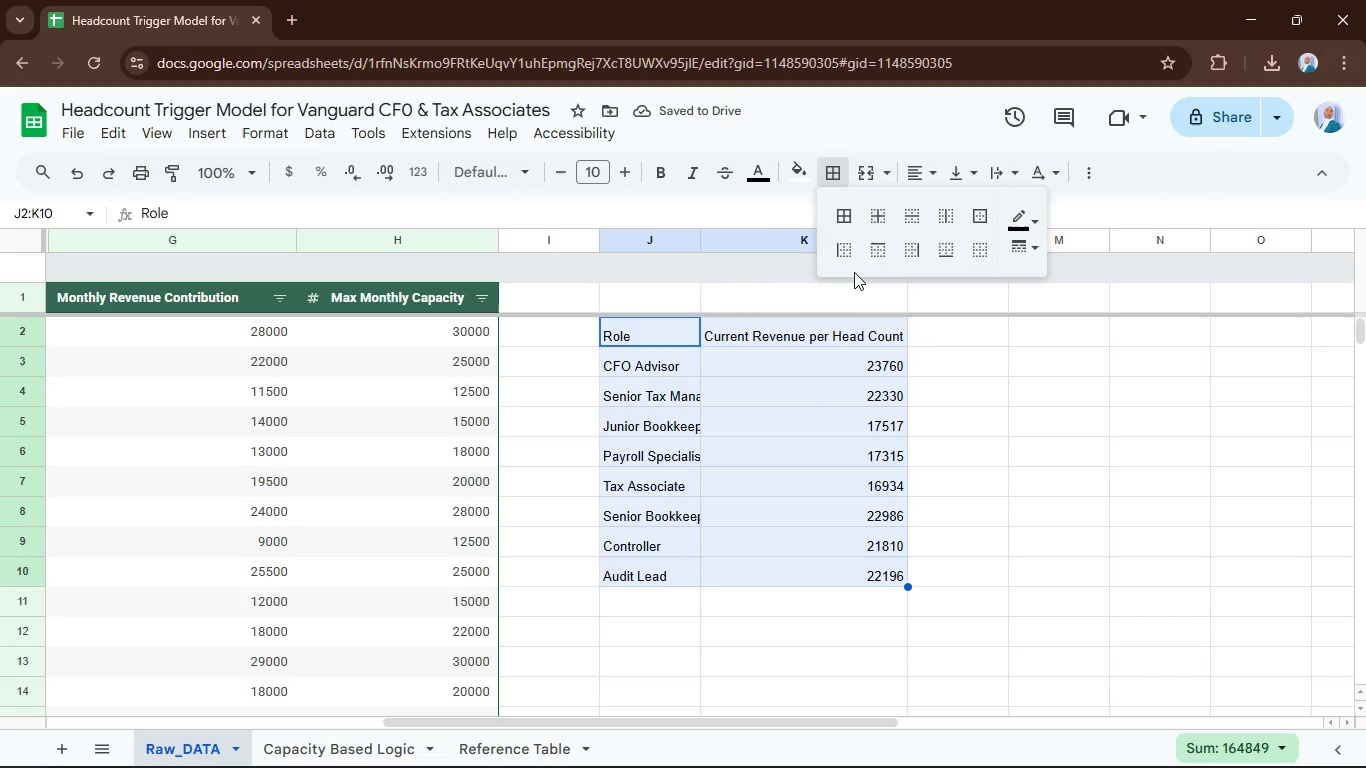 
left_click([697, 238])
 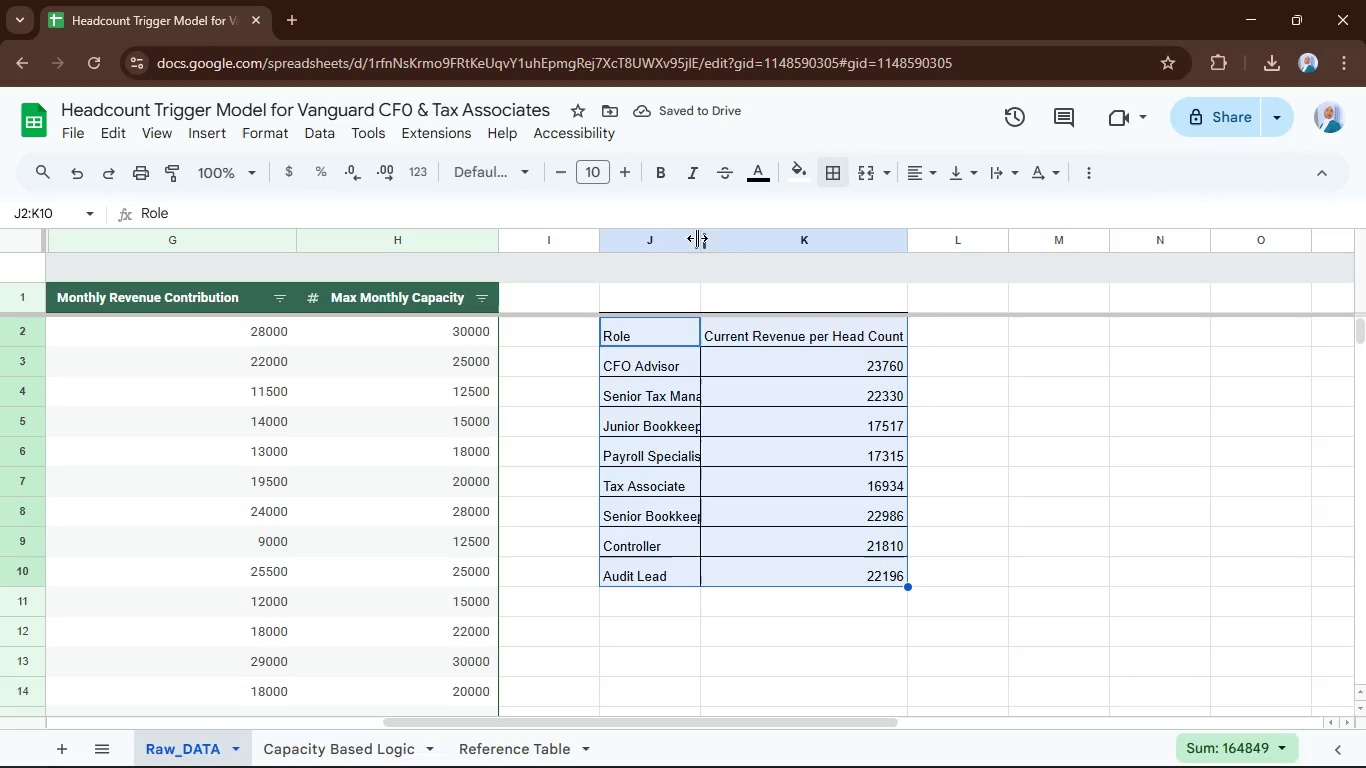 
left_click_drag(start_coordinate=[697, 238], to_coordinate=[698, 243])
 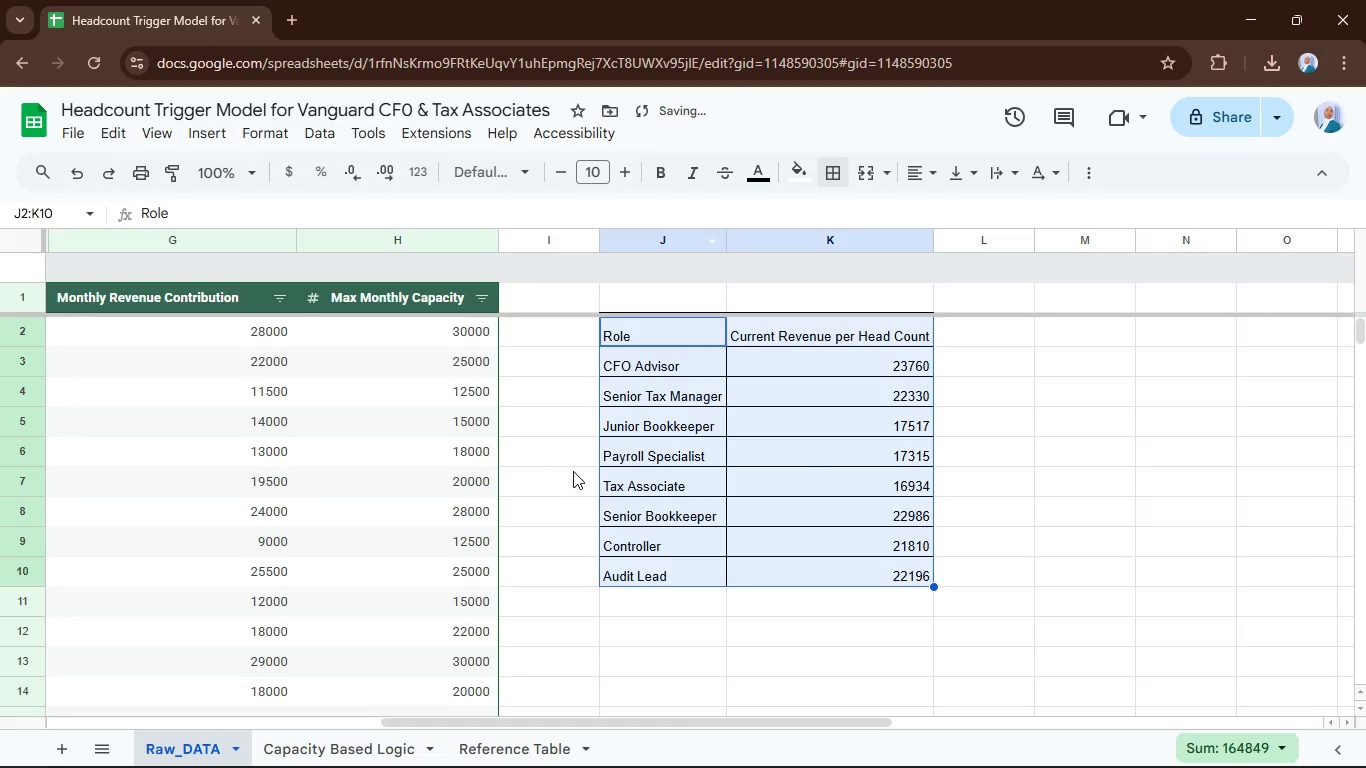 
left_click([573, 471])
 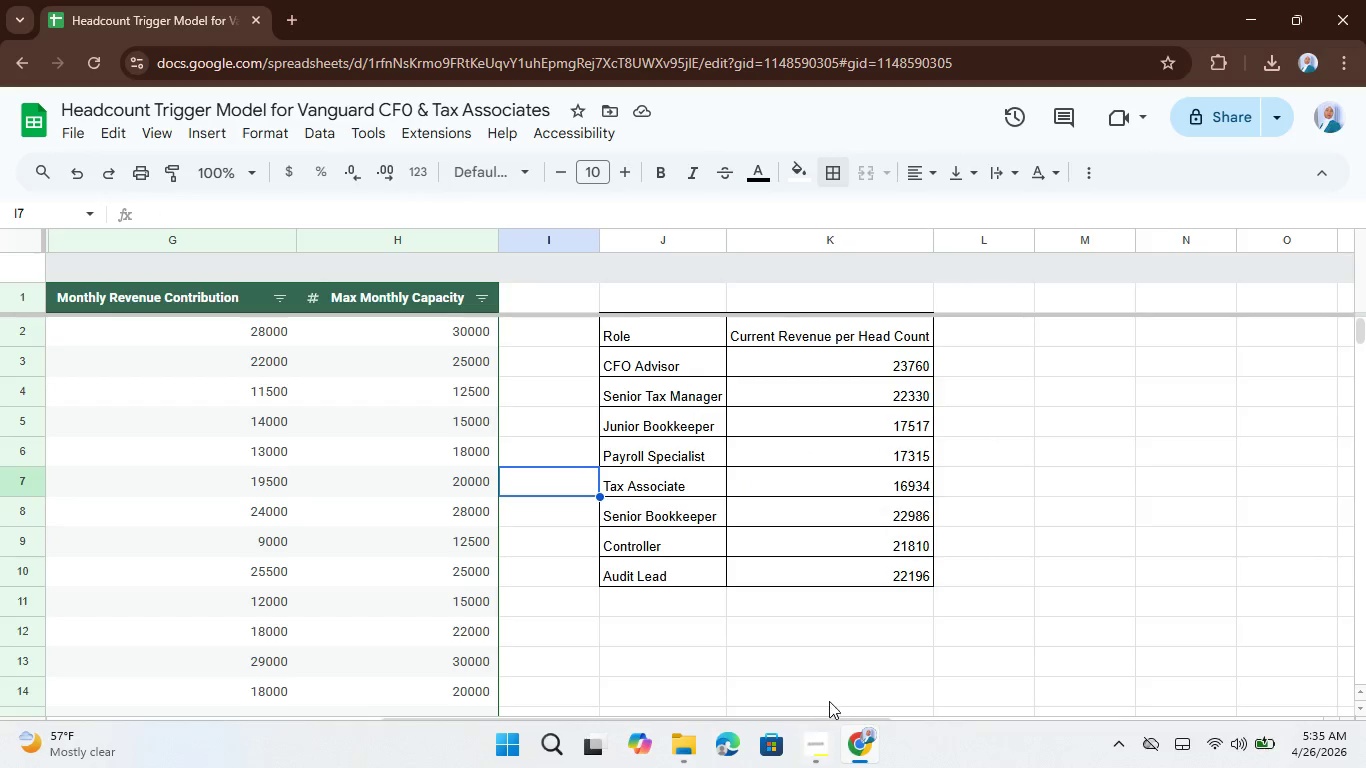 
wait(7.33)
 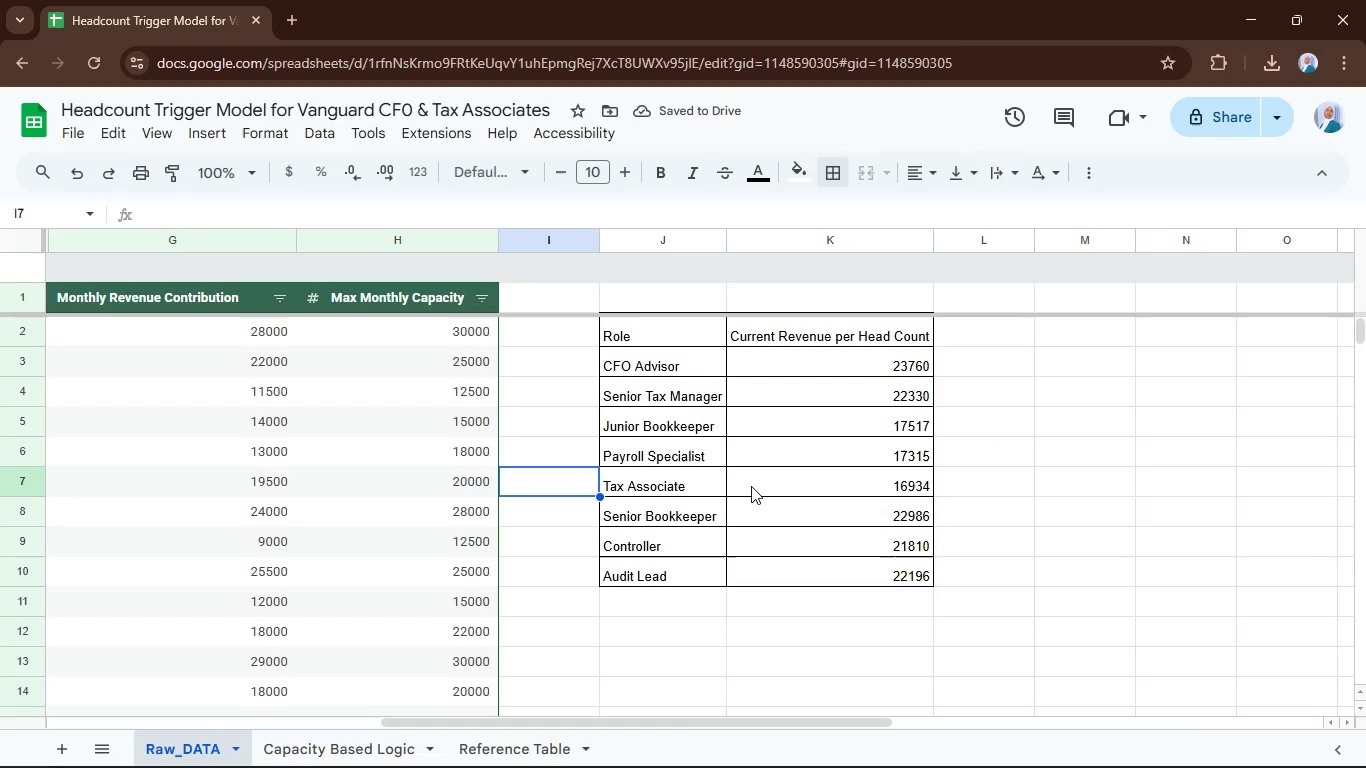 
left_click([793, 637])
 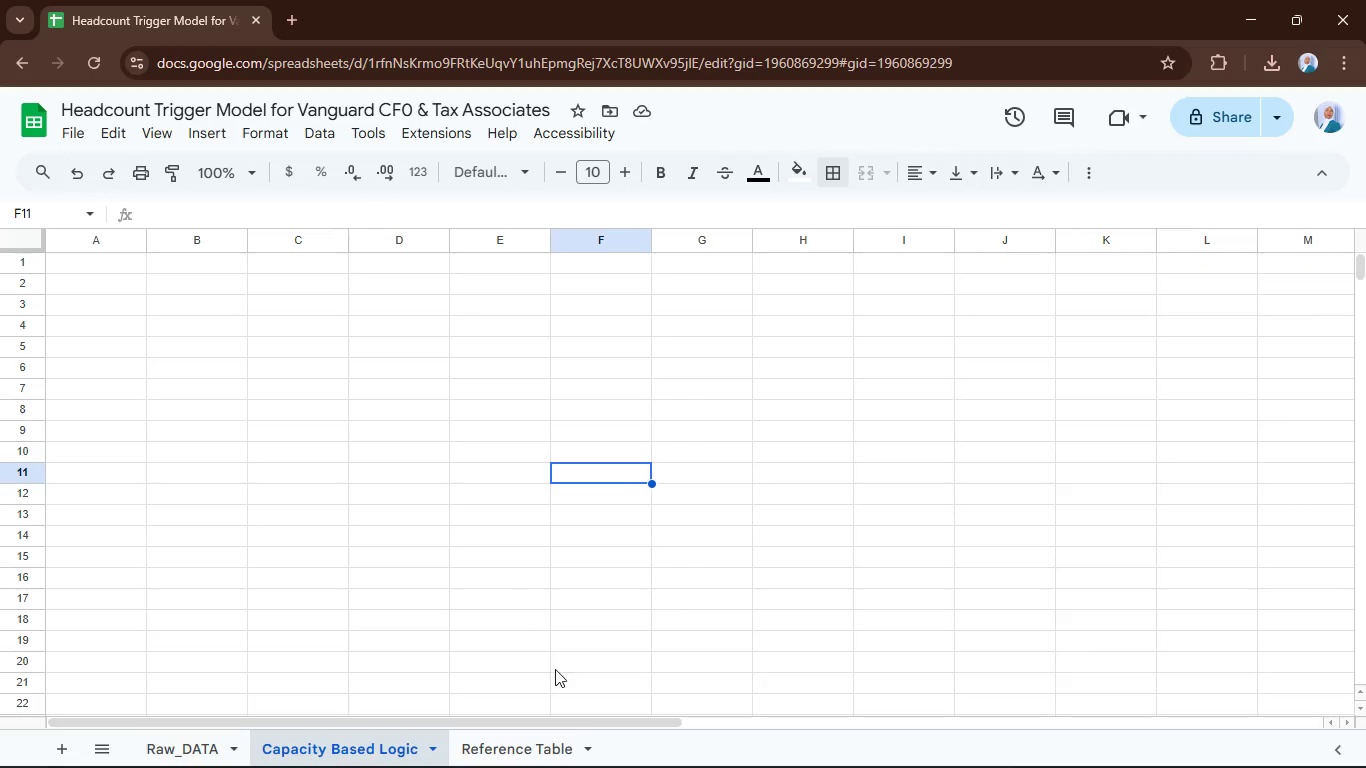 
left_click([562, 755])
 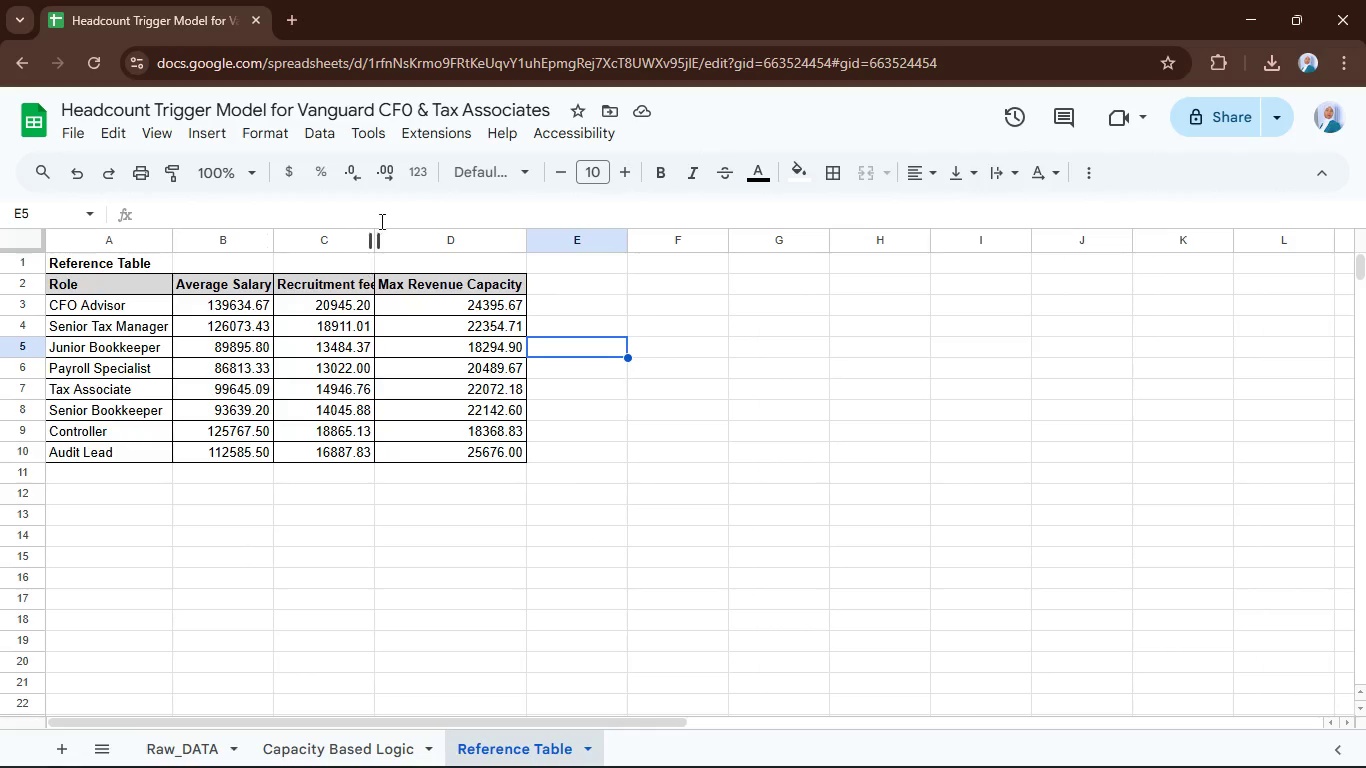 
double_click([378, 244])
 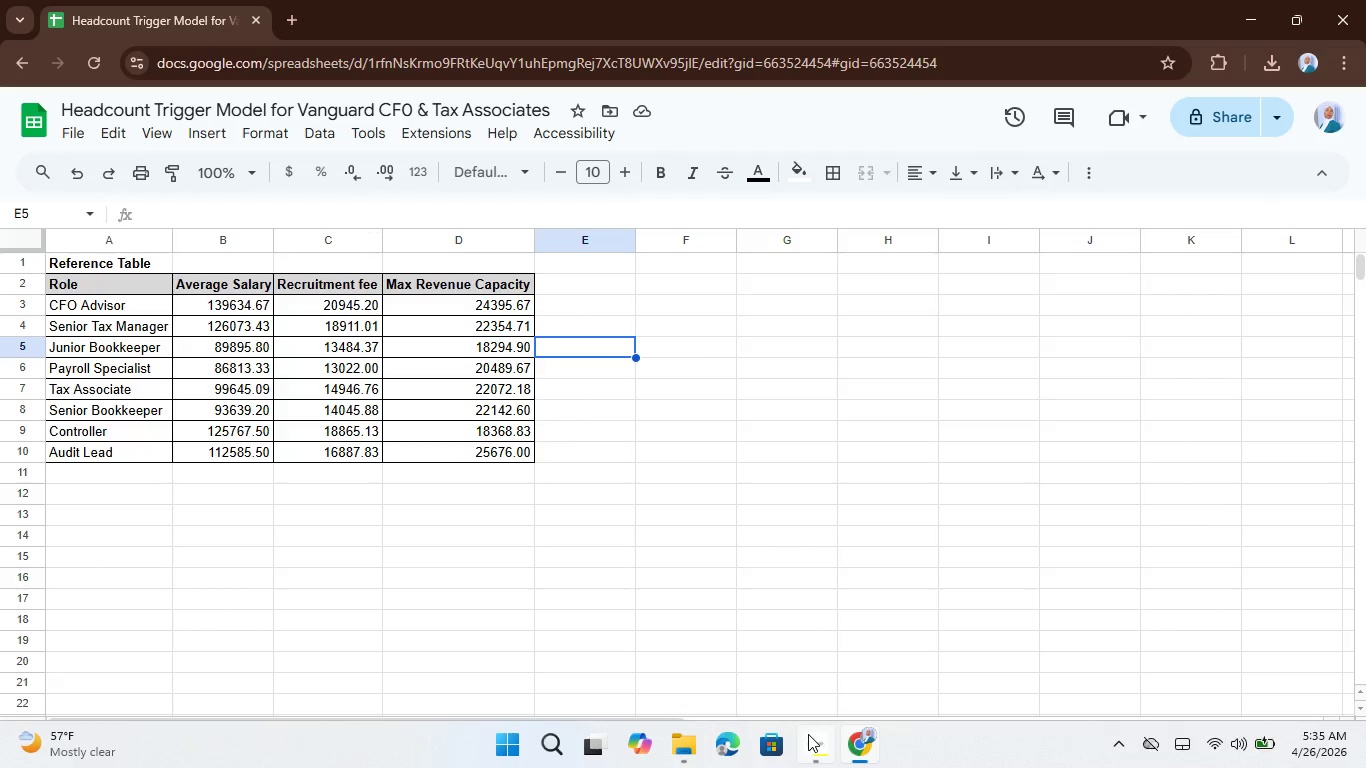 
wait(7.8)
 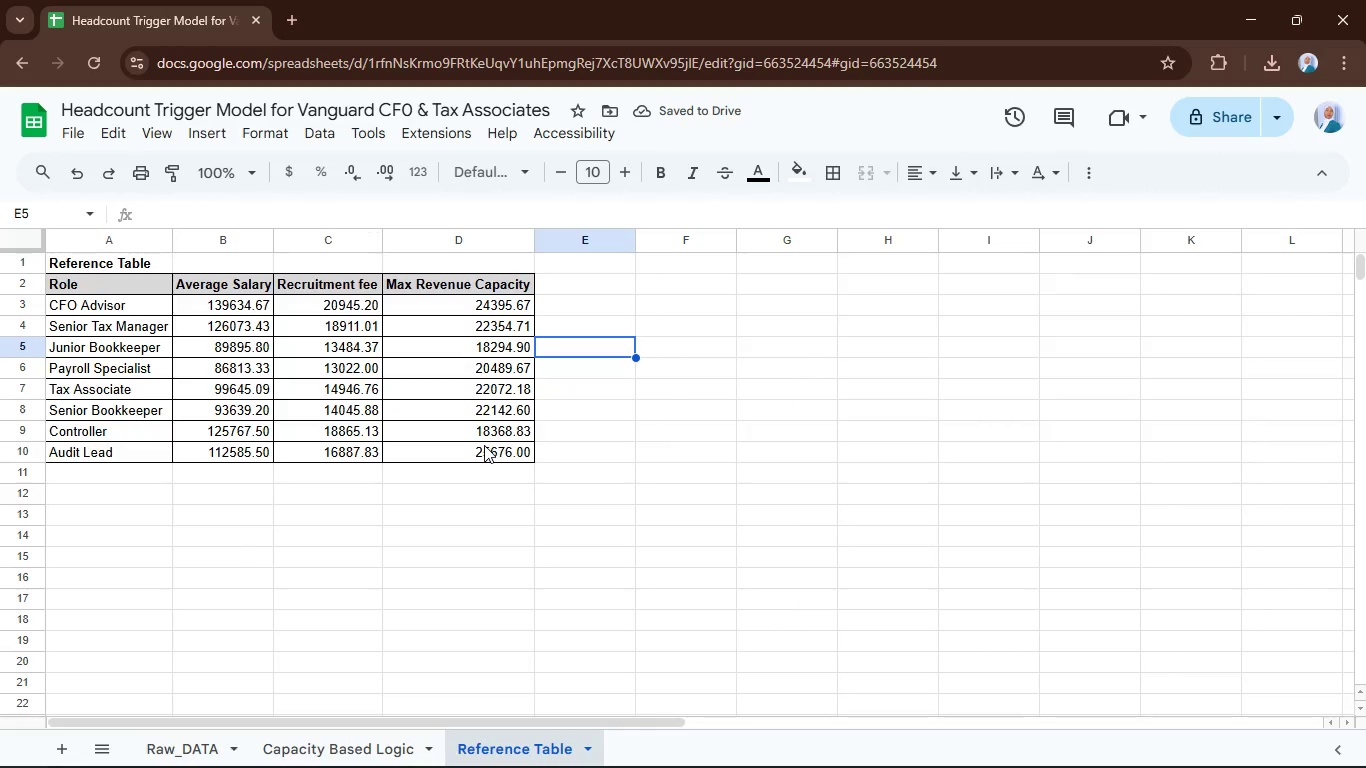 
mouse_move([849, 744])